 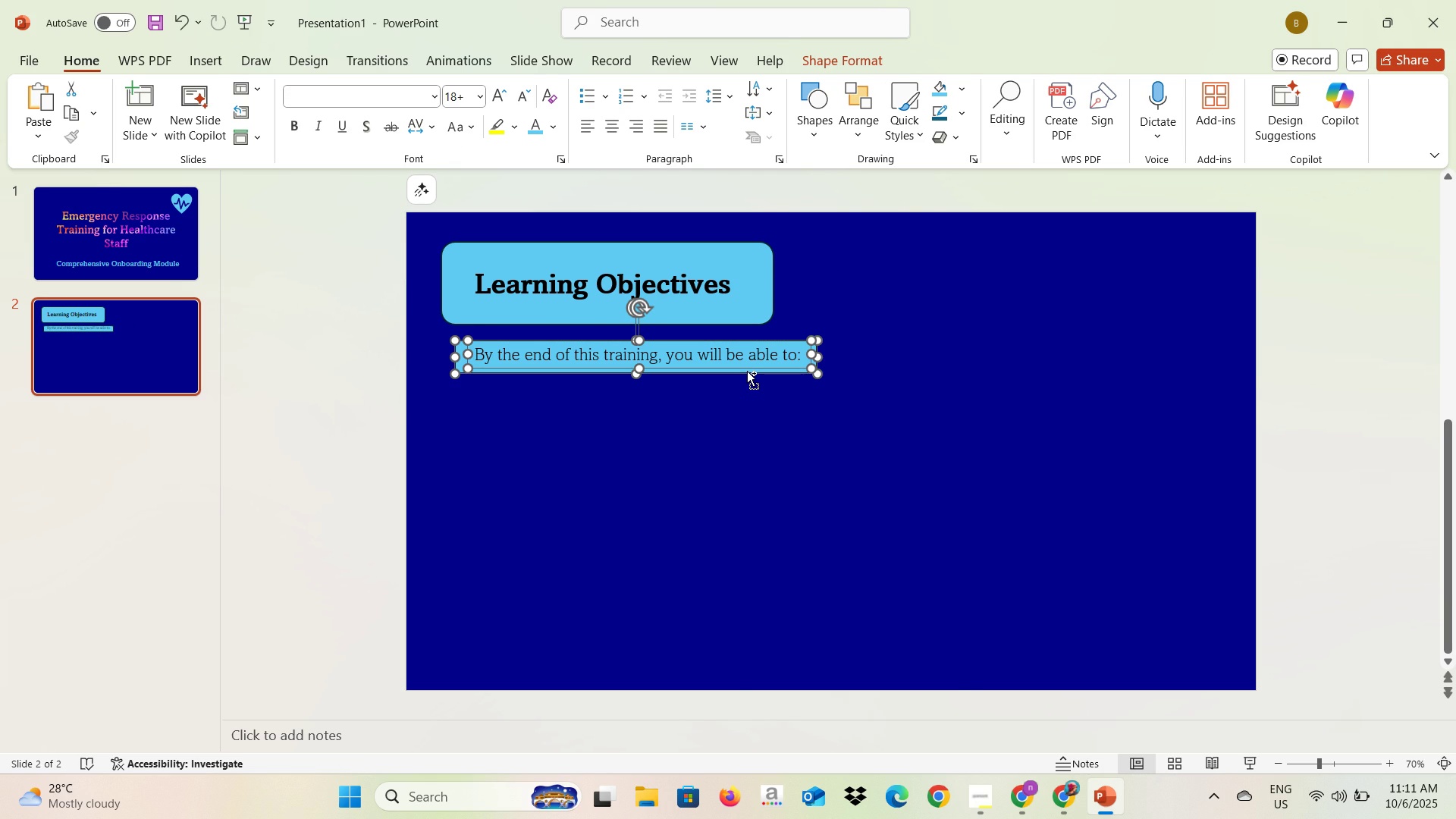 
right_click([747, 369])
 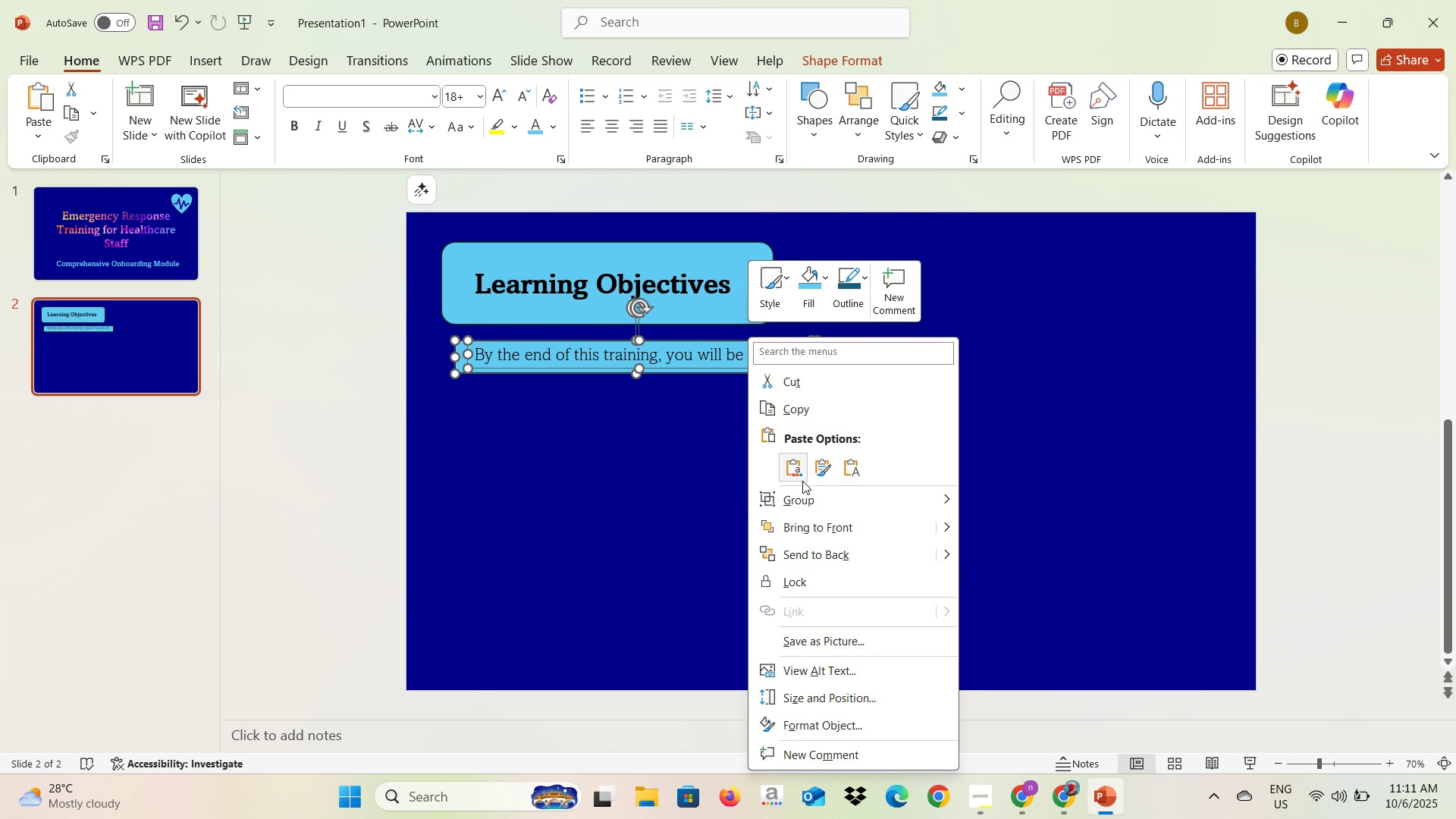 
left_click([805, 493])
 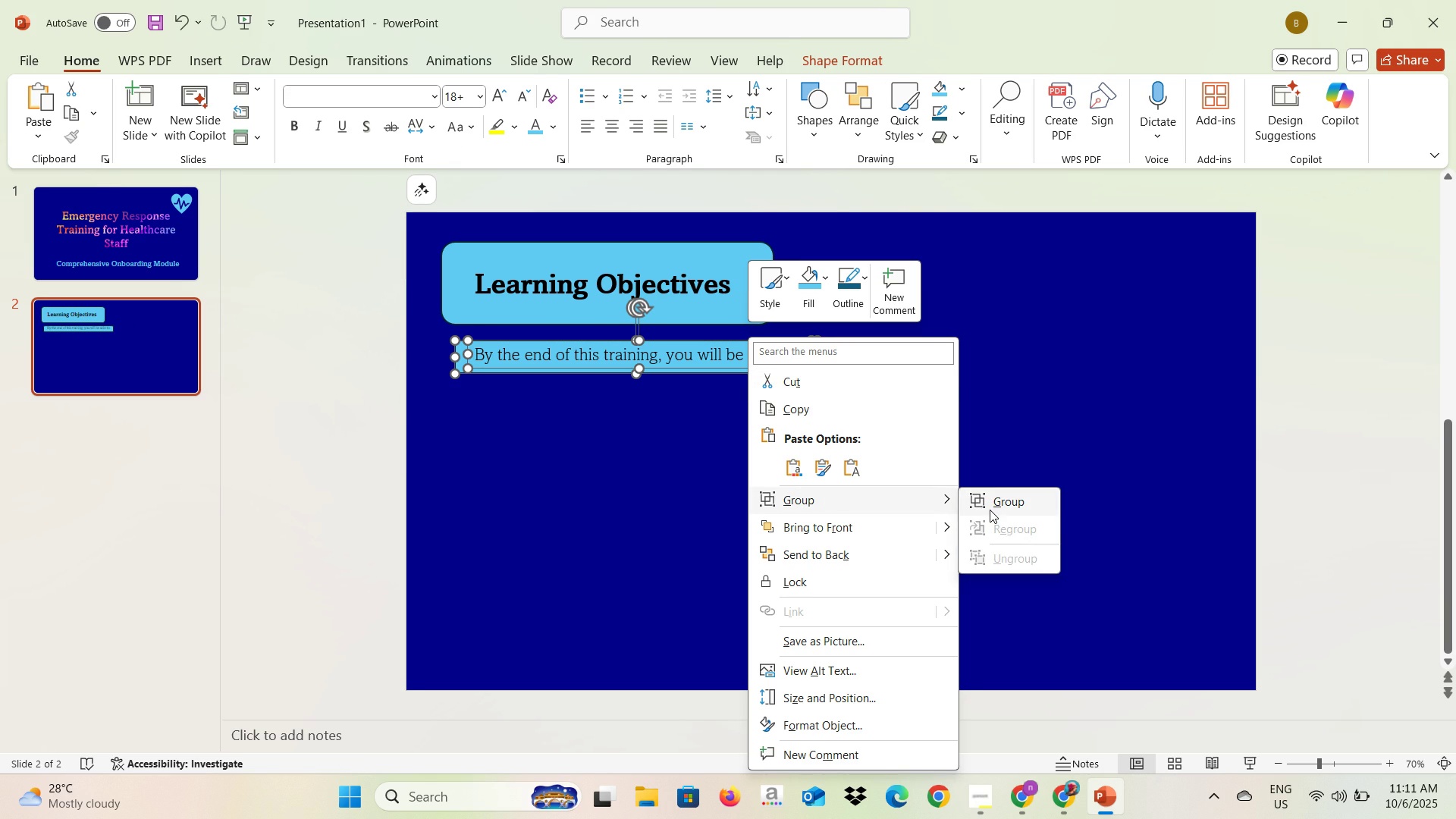 
left_click([990, 510])
 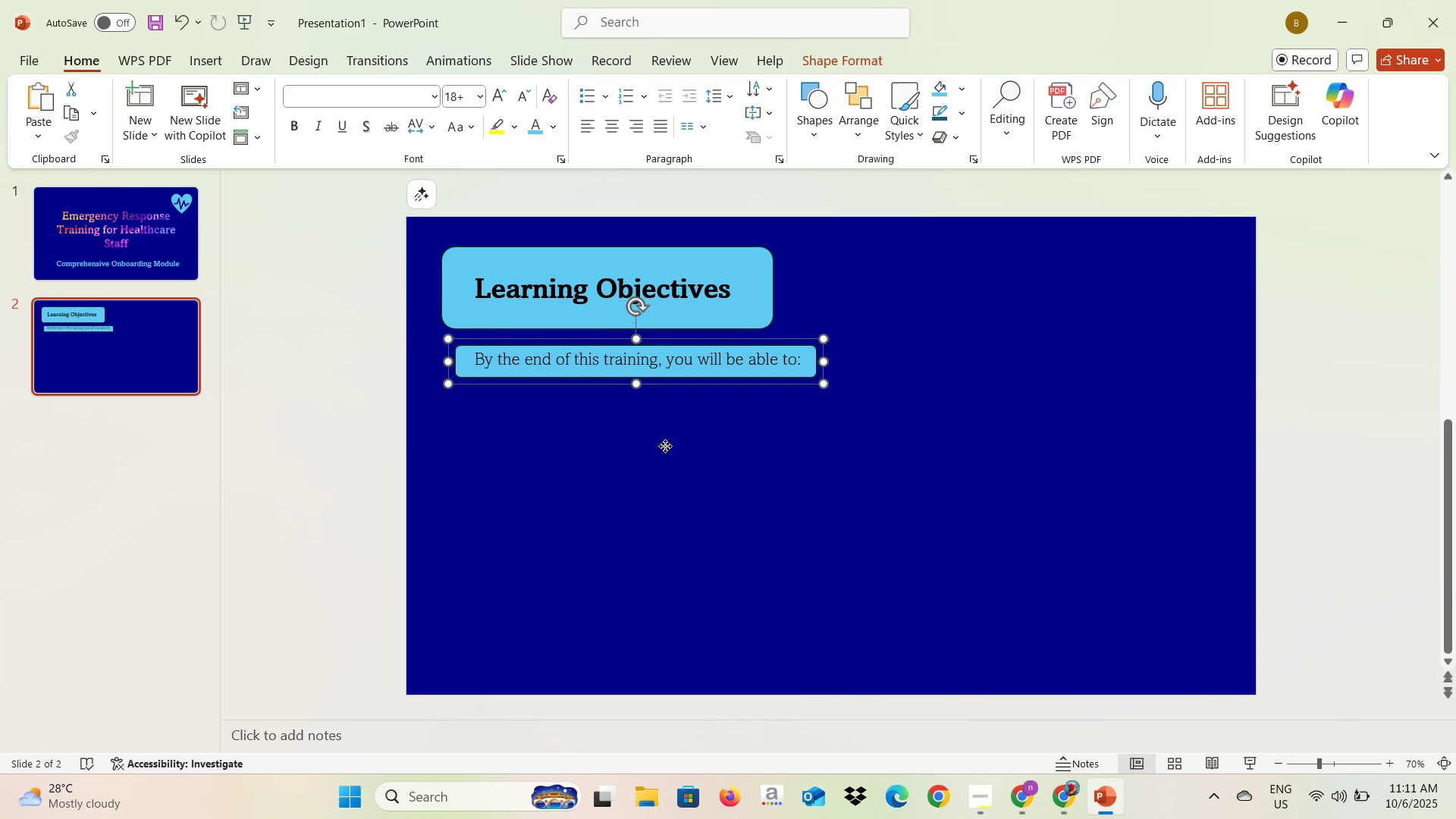 
left_click([665, 446])
 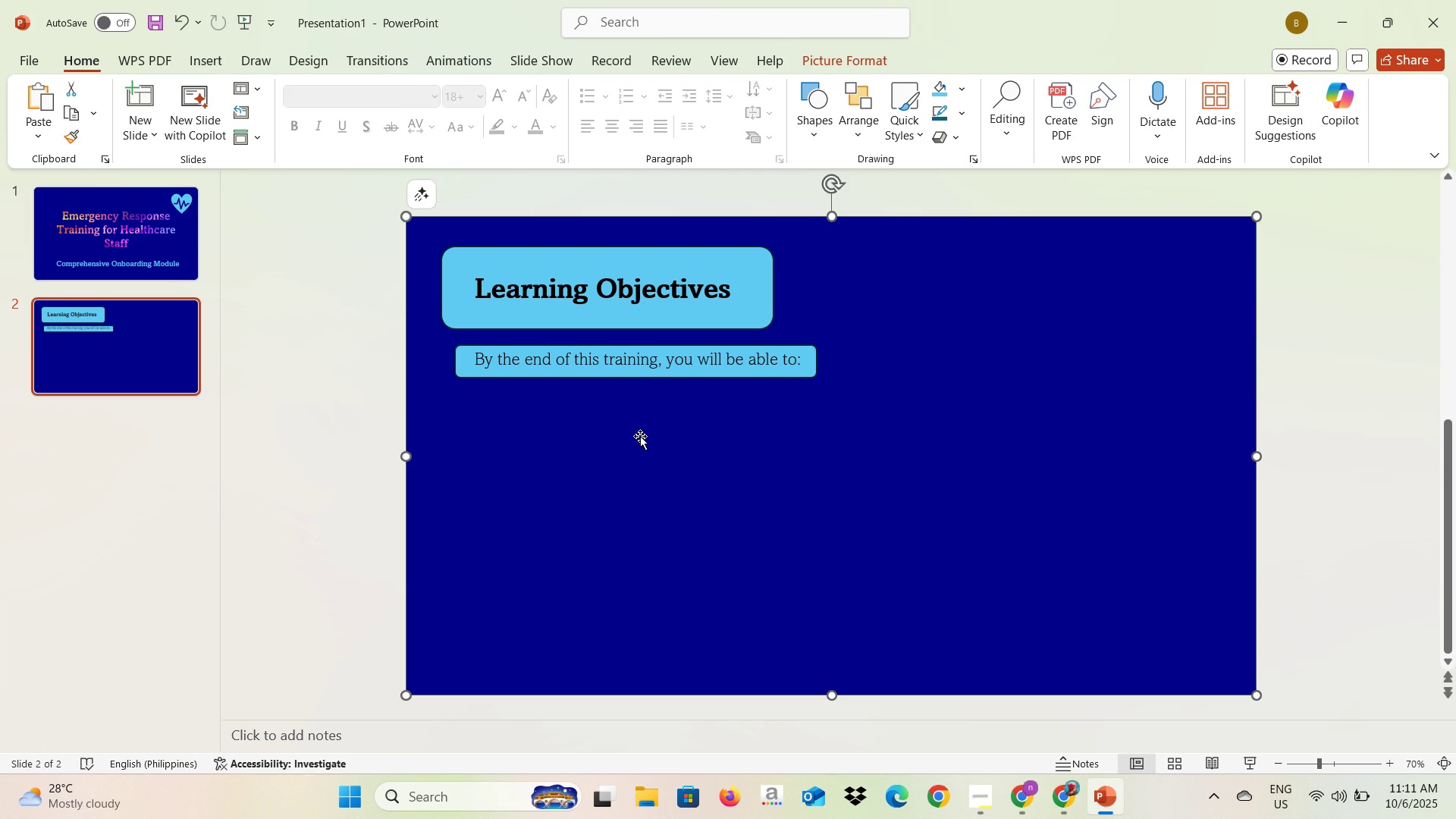 
key(Alt+AltLeft)
 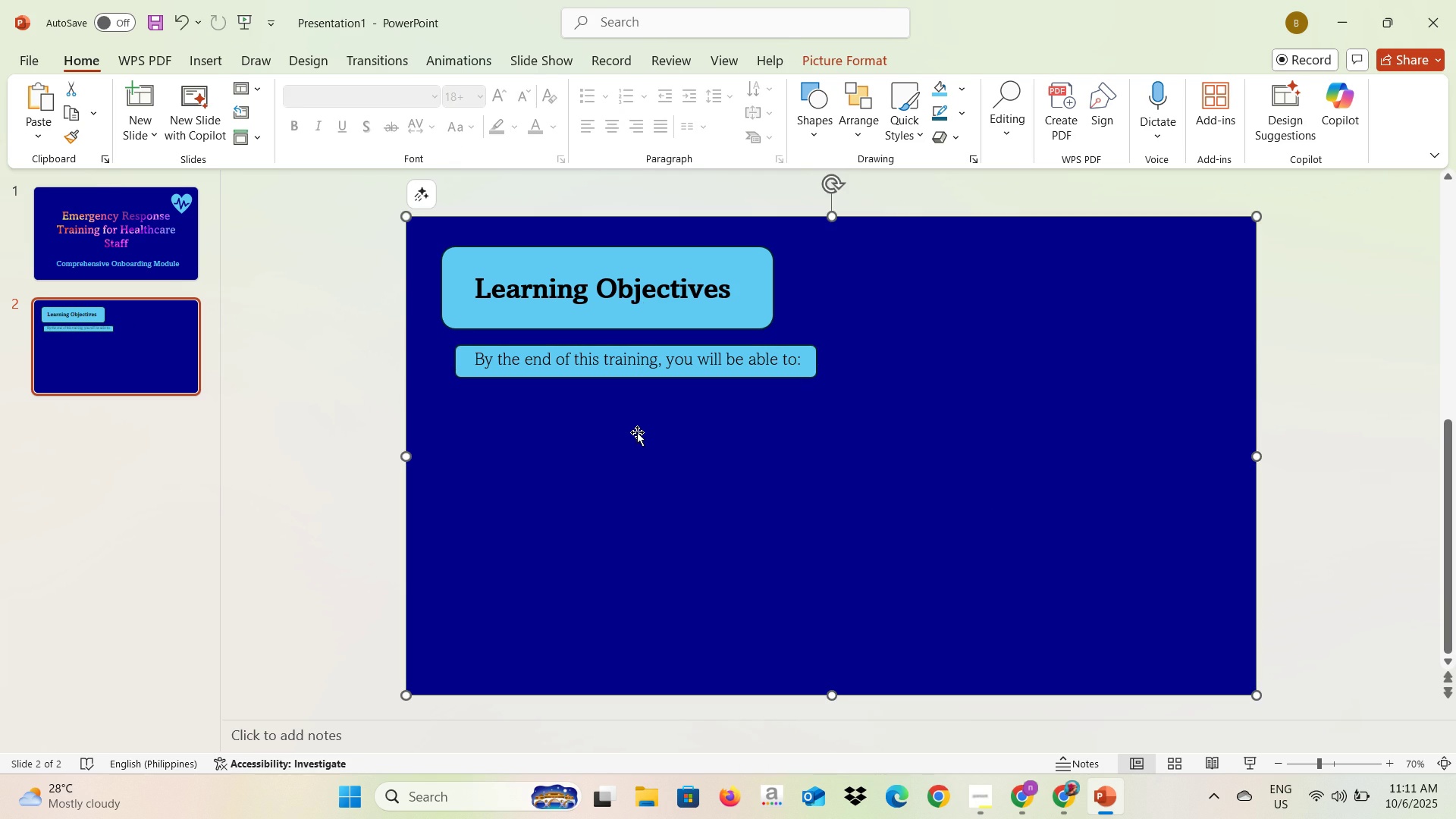 
key(Alt+Tab)
 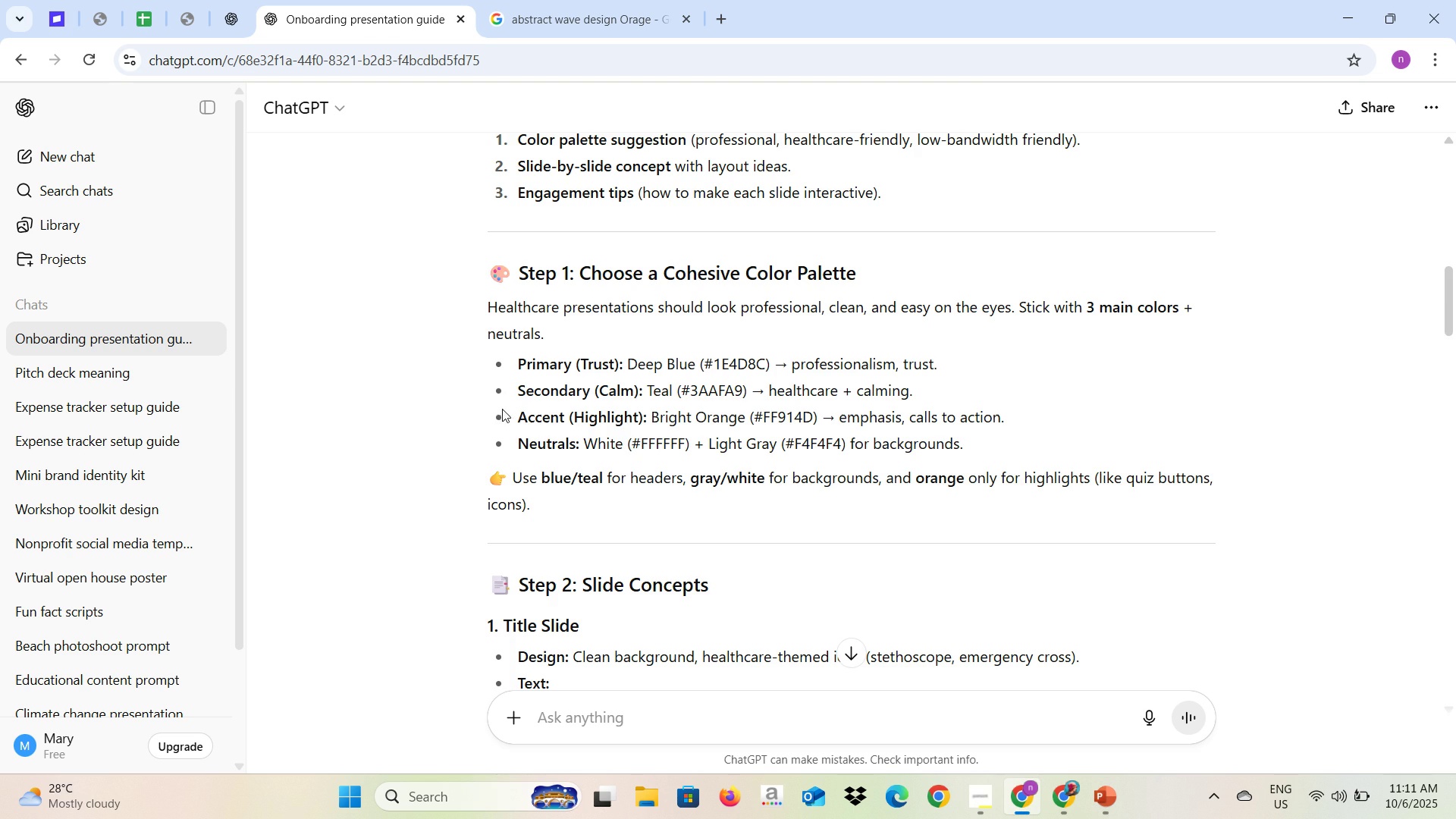 
scroll: coordinate [555, 428], scroll_direction: down, amount: 30.0
 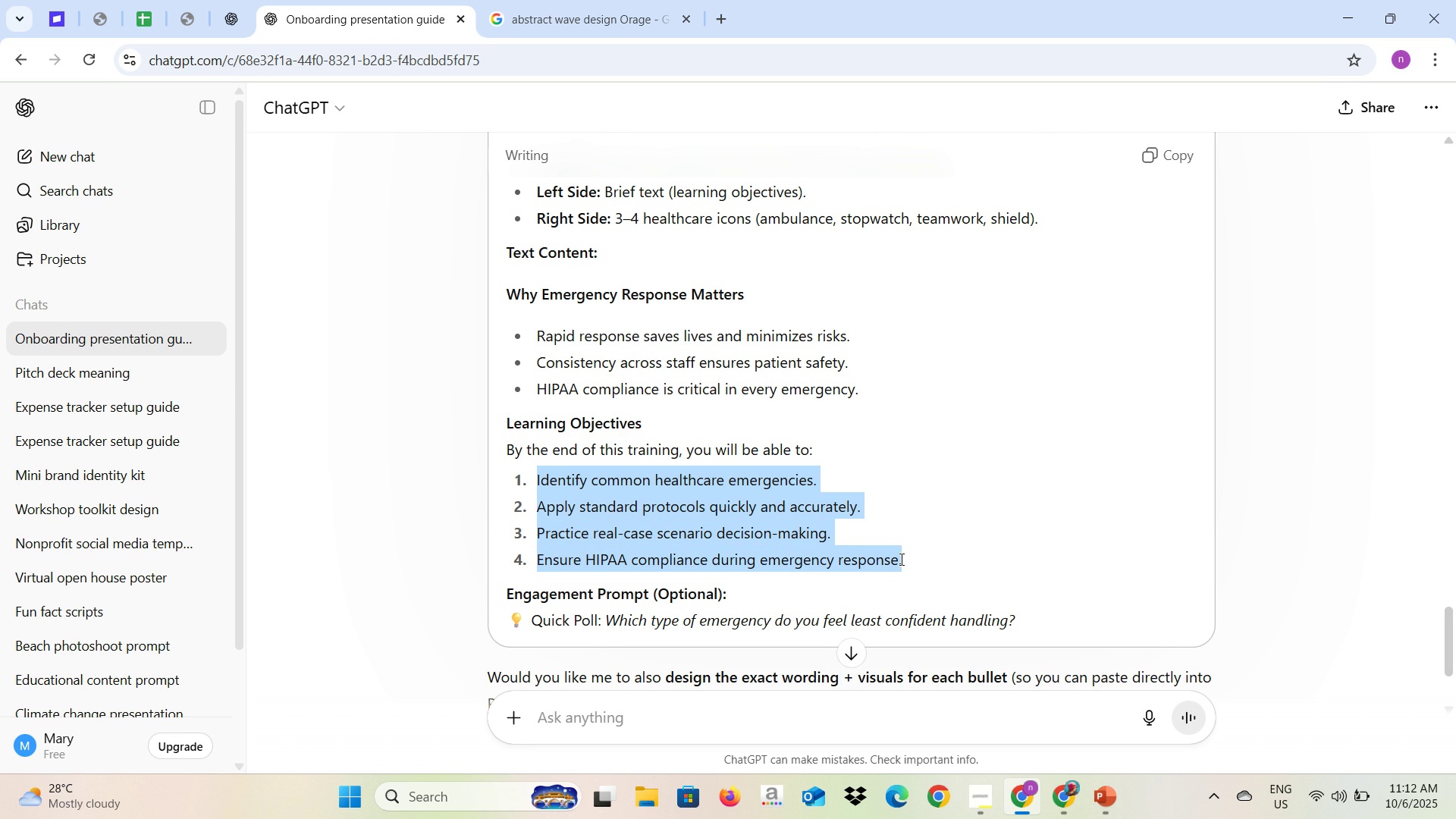 
wait(14.86)
 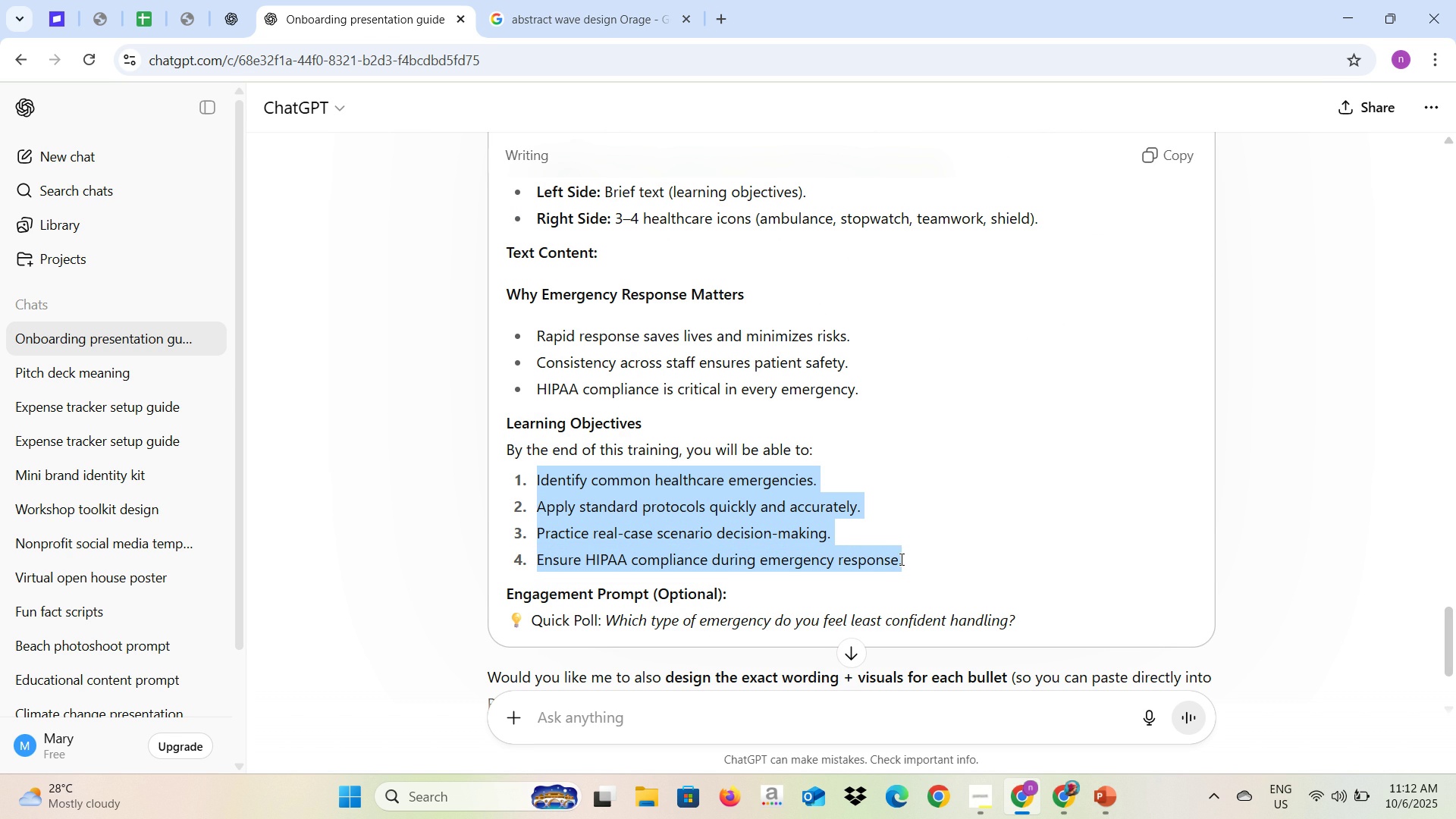 
key(Alt+AltLeft)
 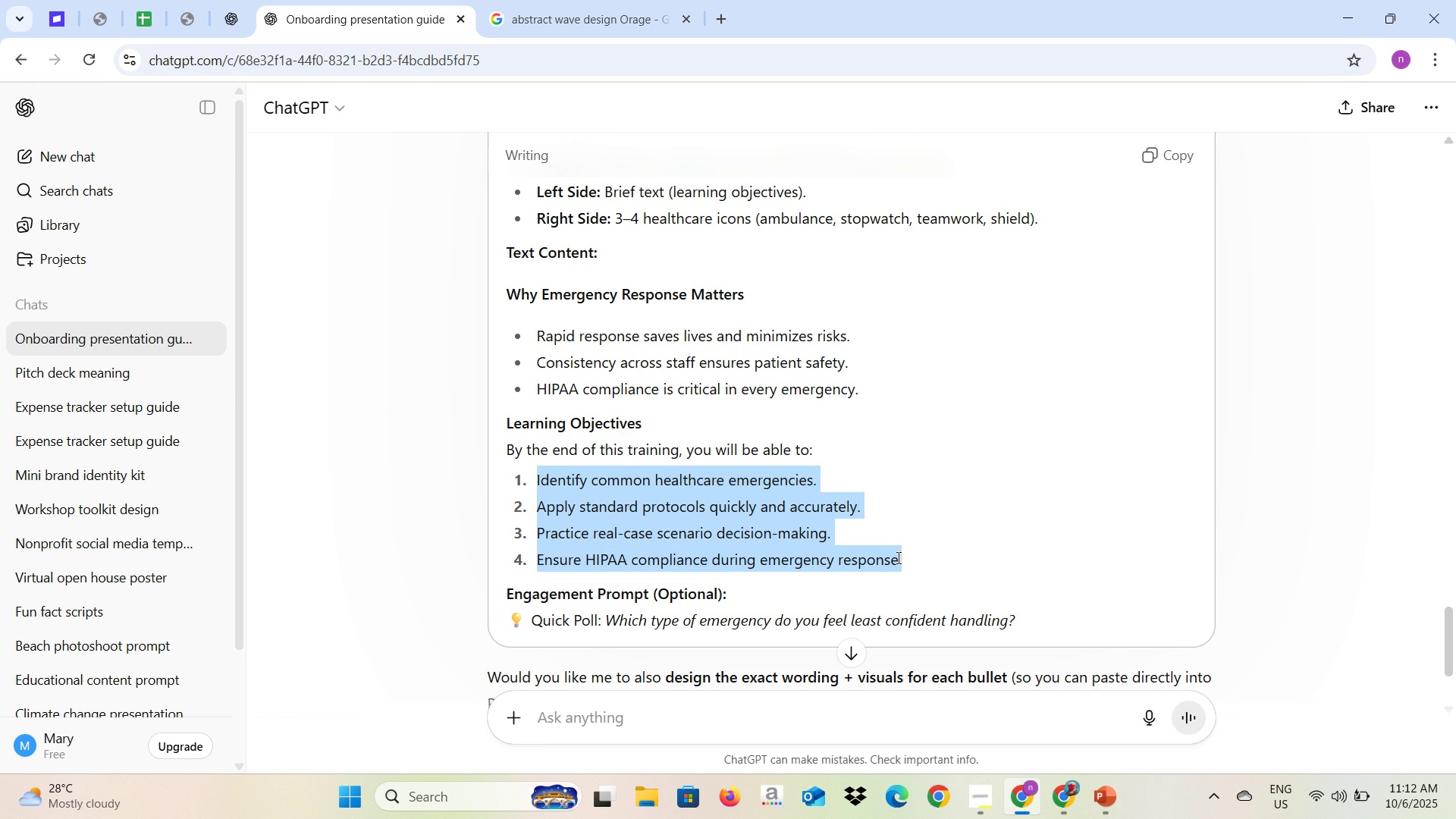 
key(Alt+Tab)
 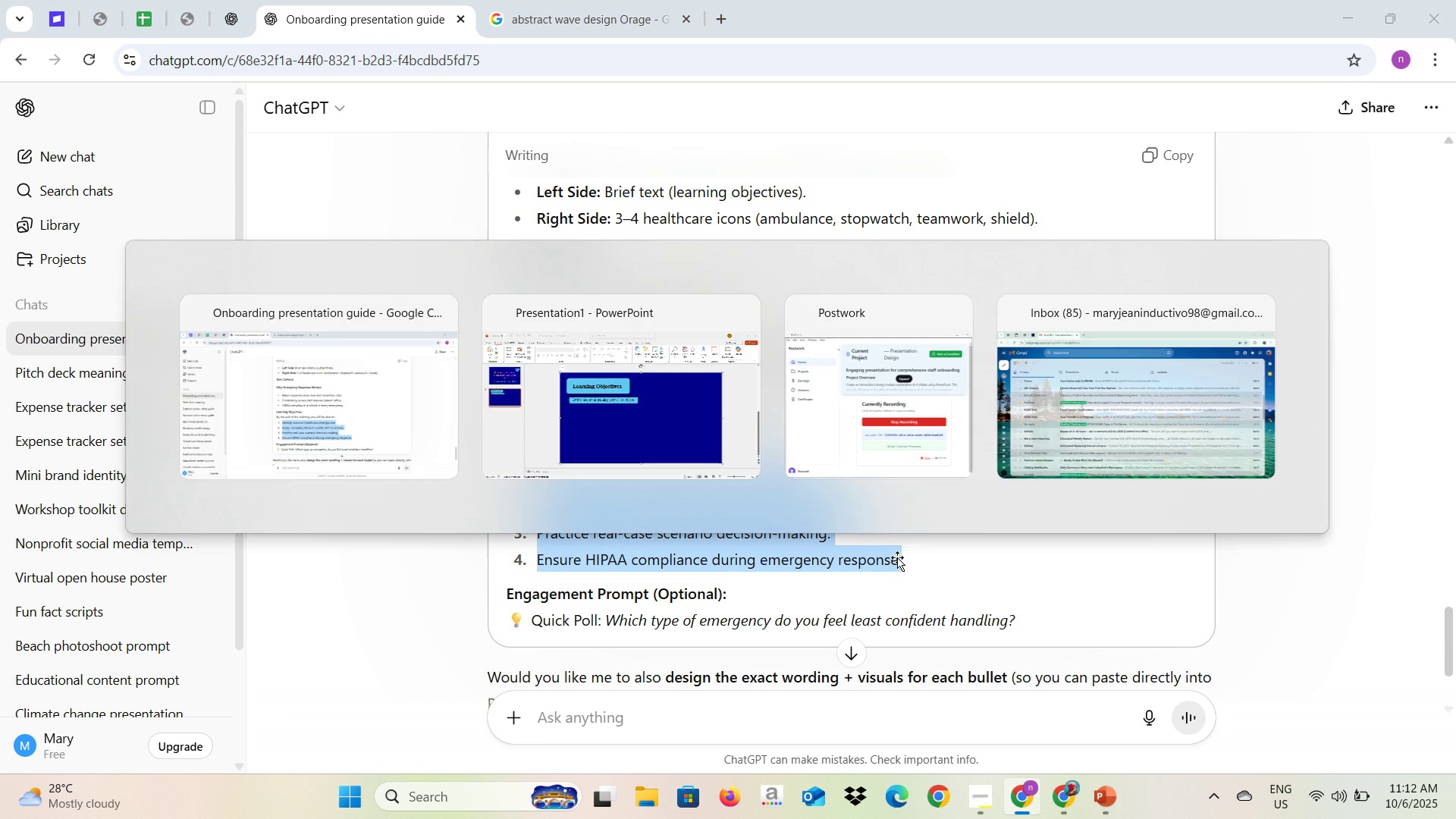 
key(Alt+AltLeft)
 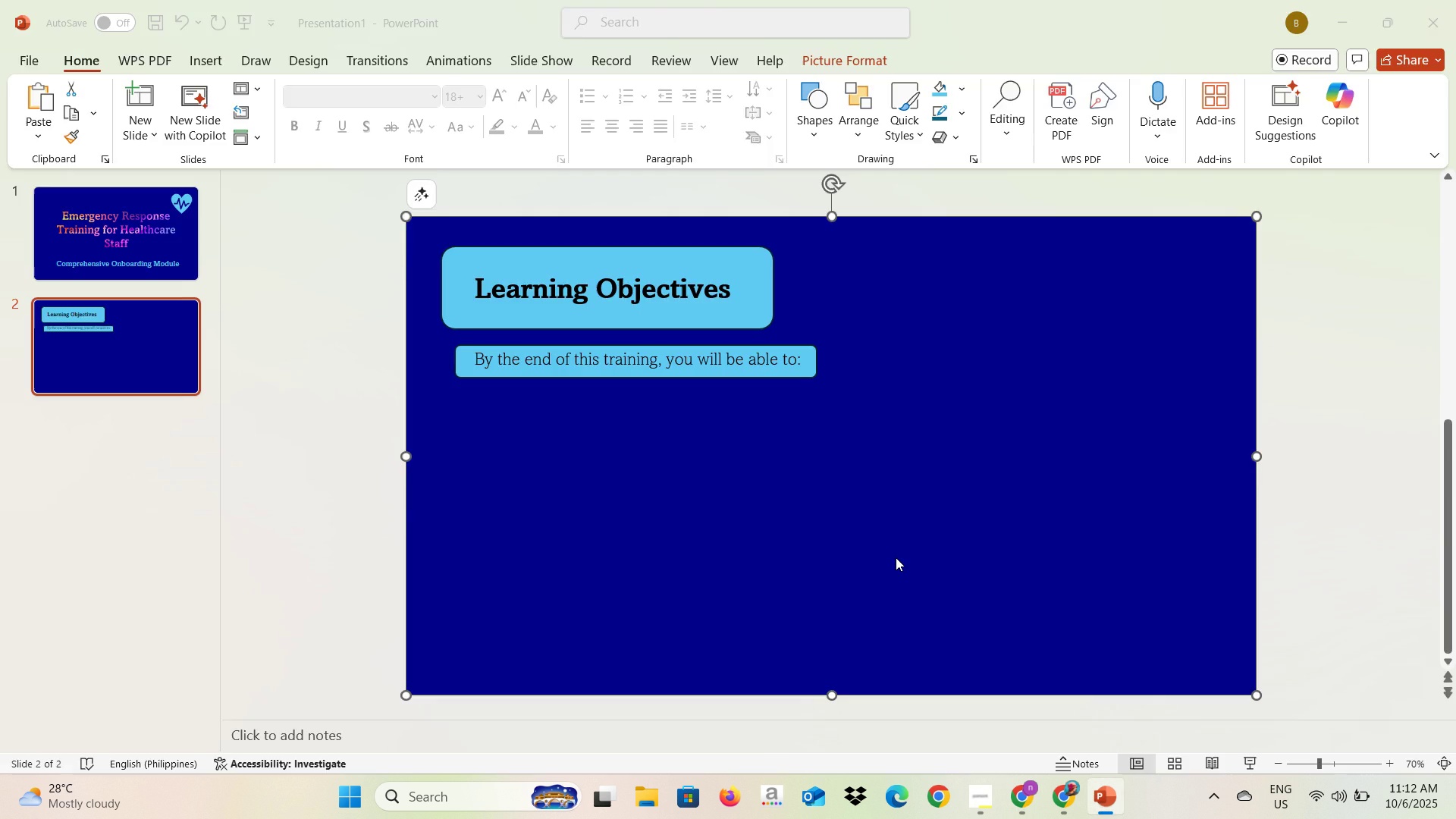 
key(Alt+Tab)